 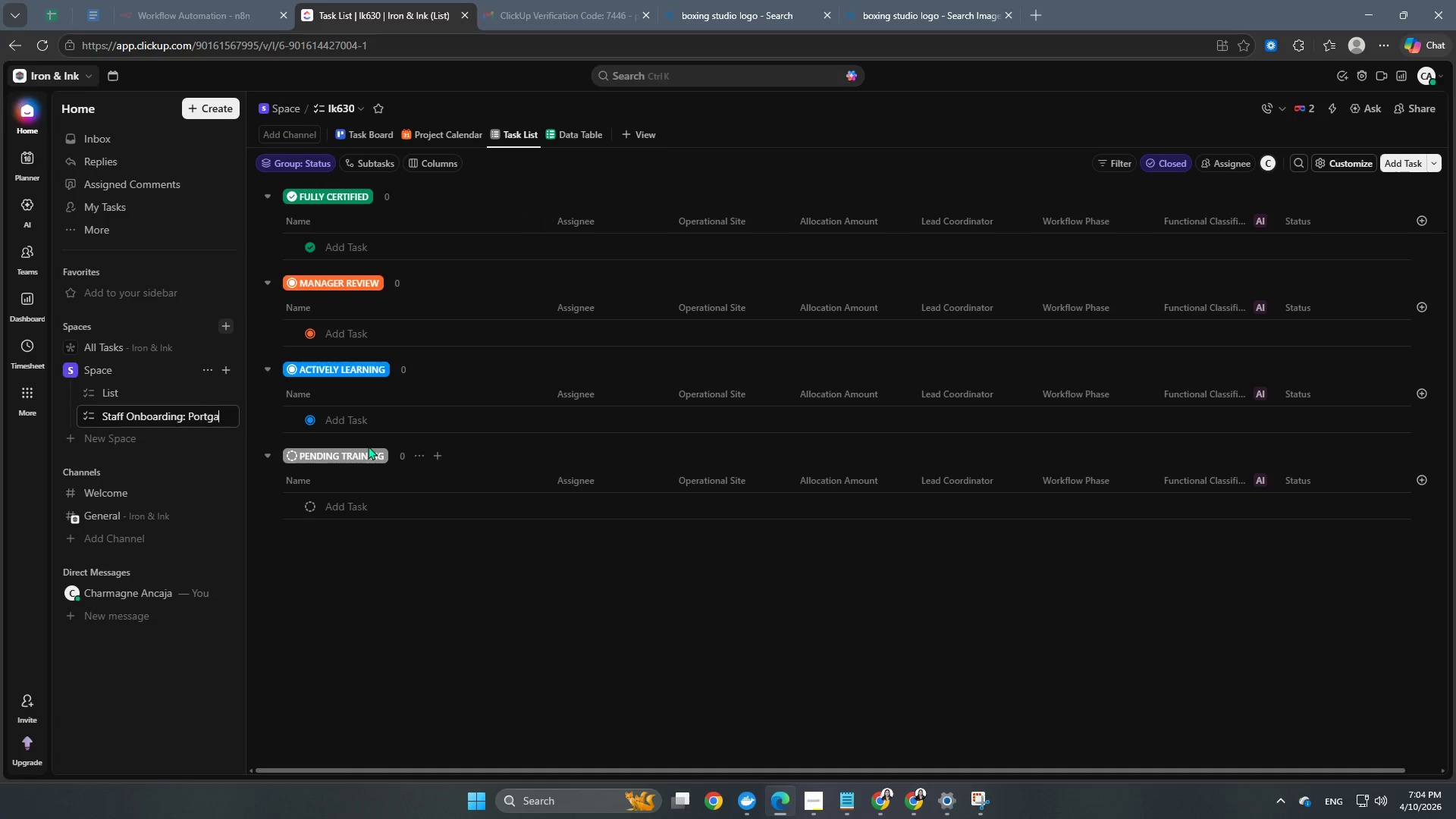 
hold_key(key=ShiftRight, duration=0.42)
 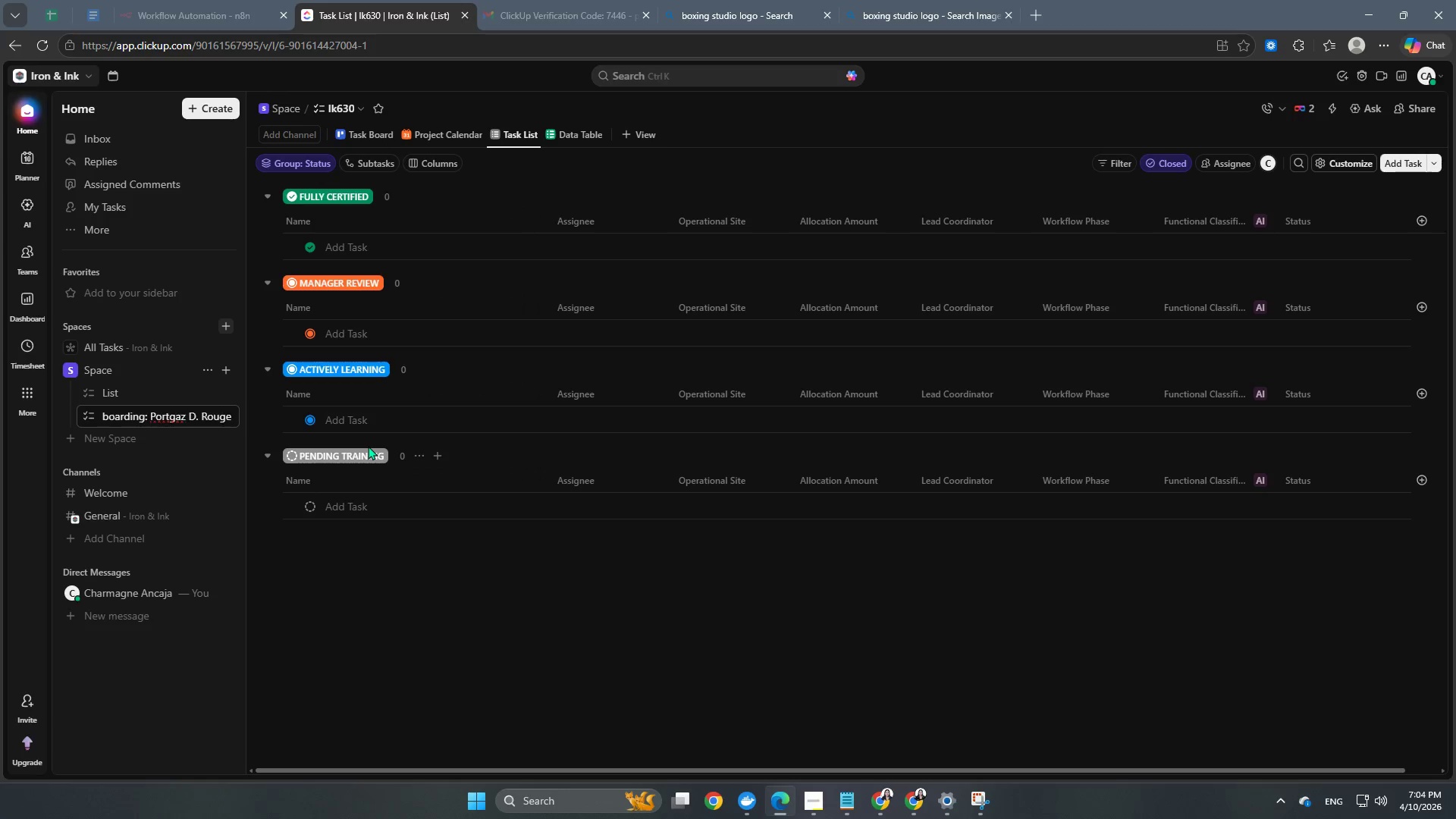 
left_click([347, 616])
 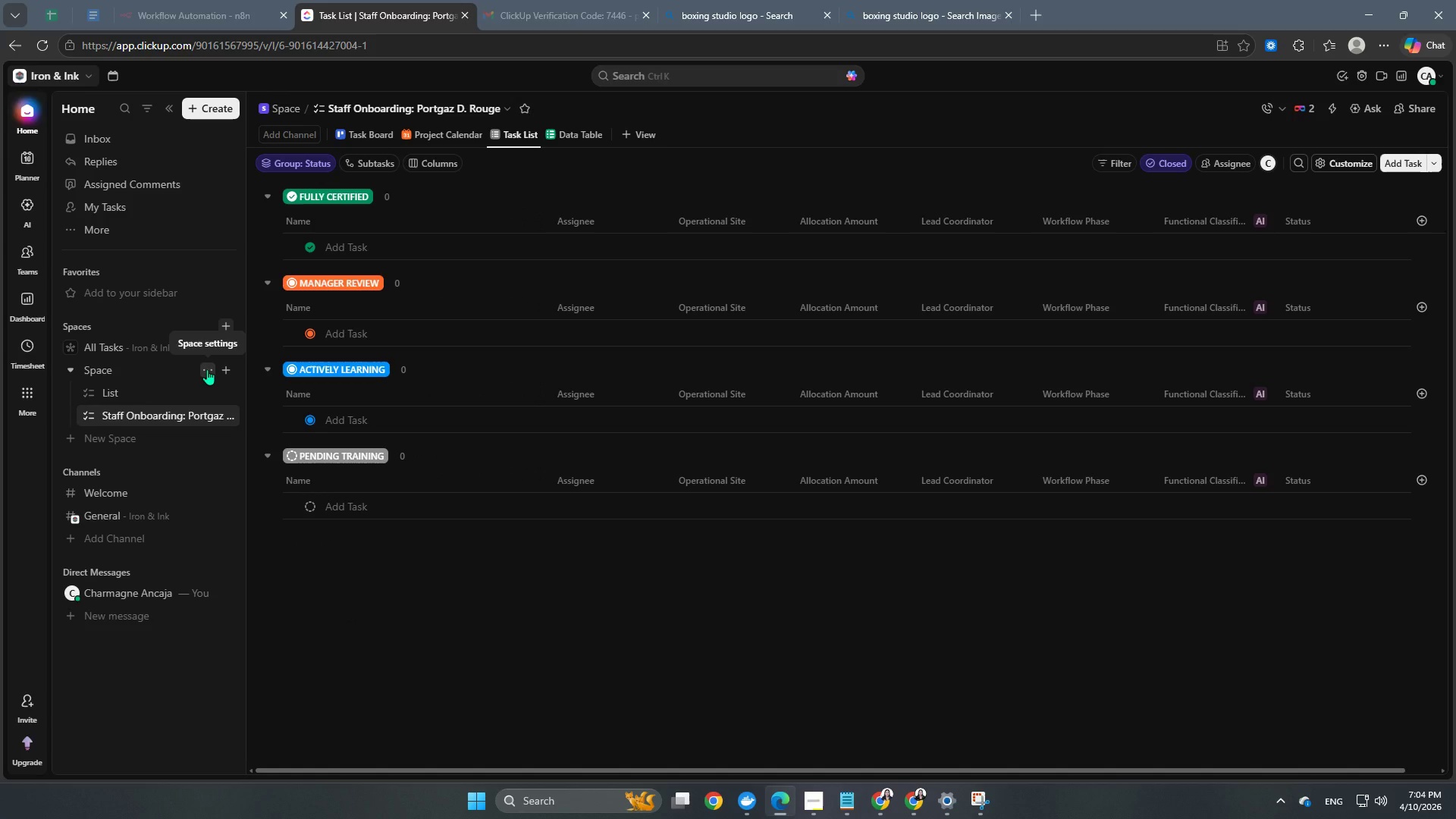 
wait(8.39)
 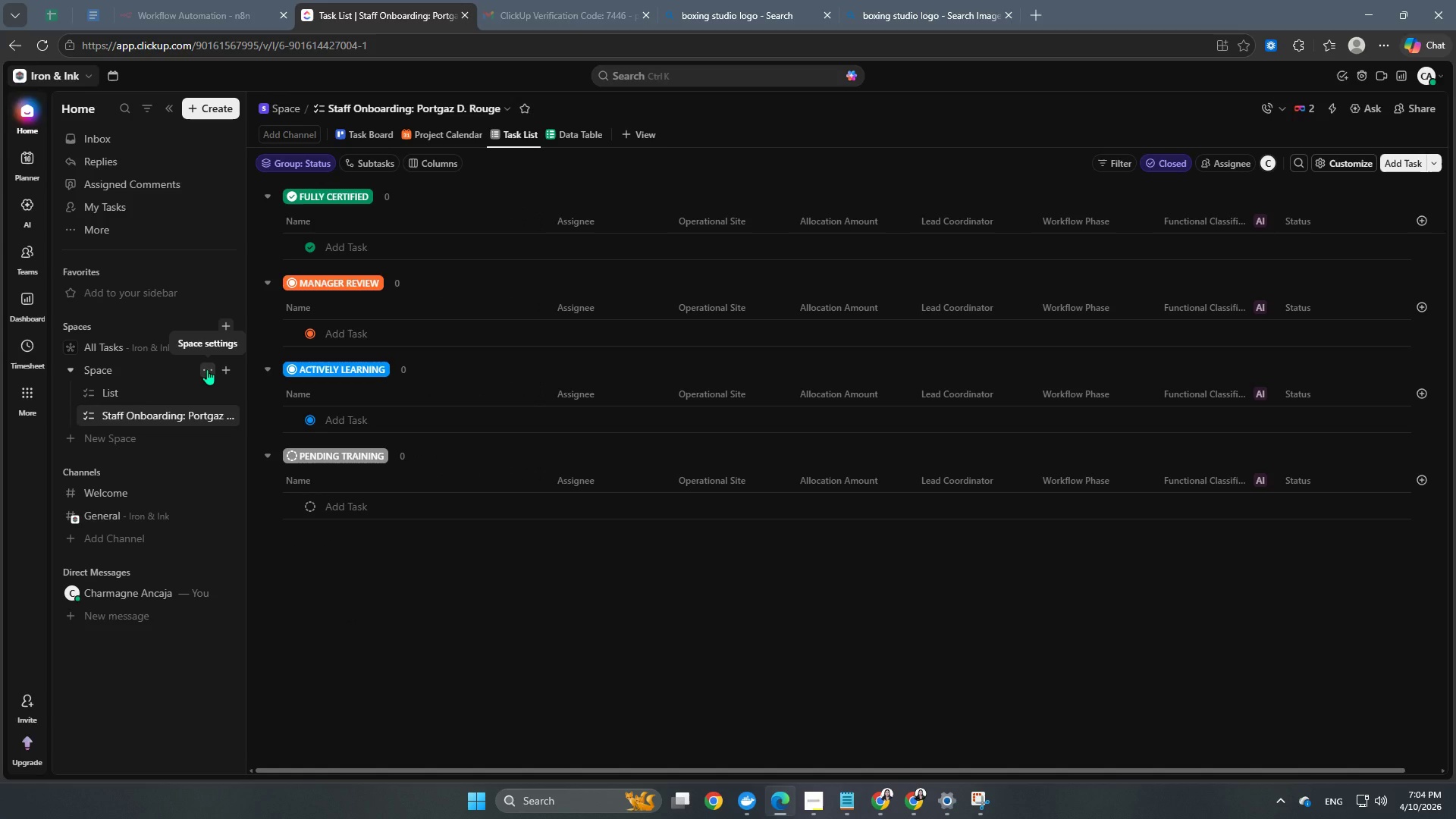 
left_click([202, 368])
 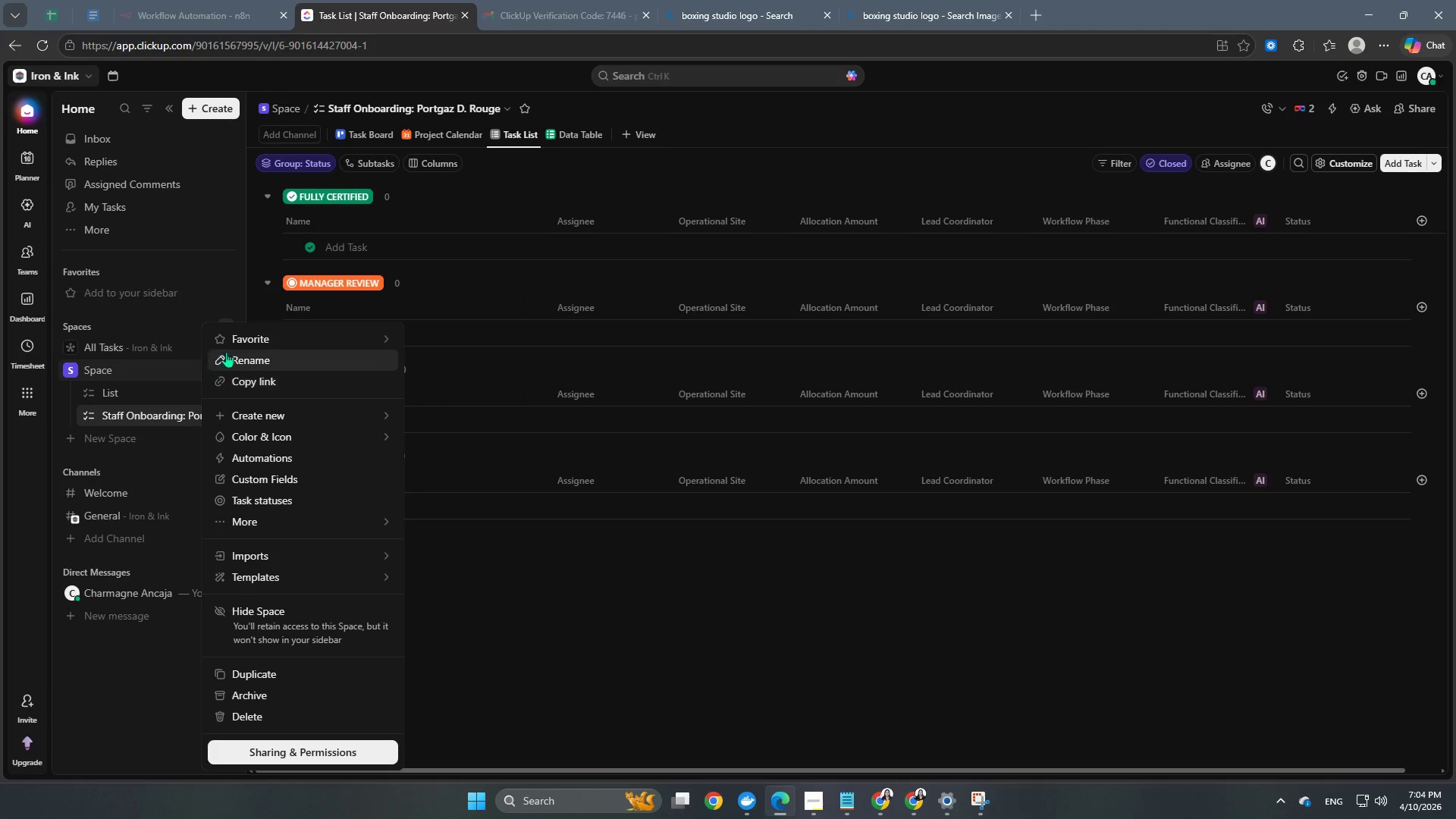 
left_click([231, 360])
 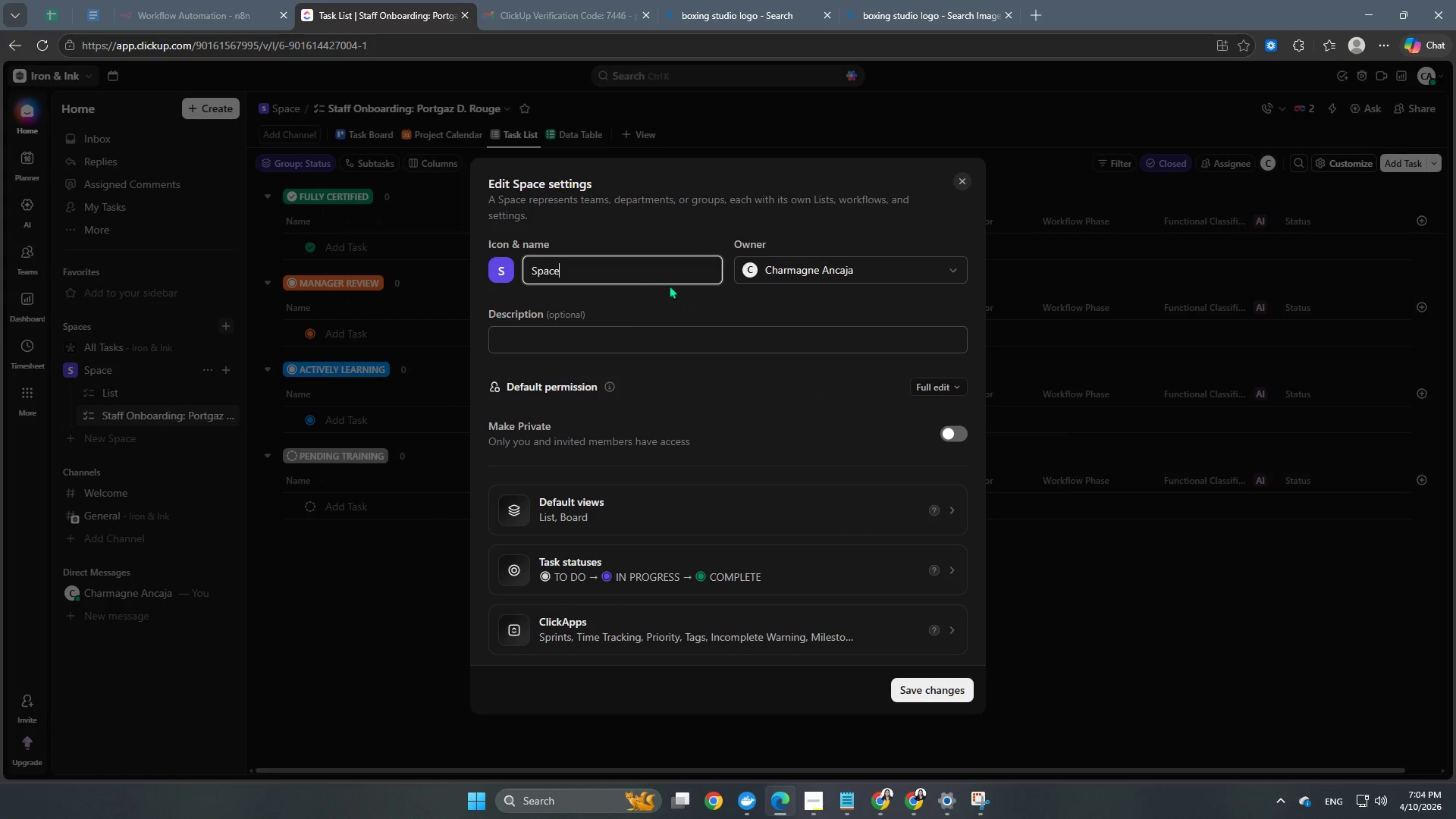 
left_click_drag(start_coordinate=[637, 271], to_coordinate=[437, 263])
 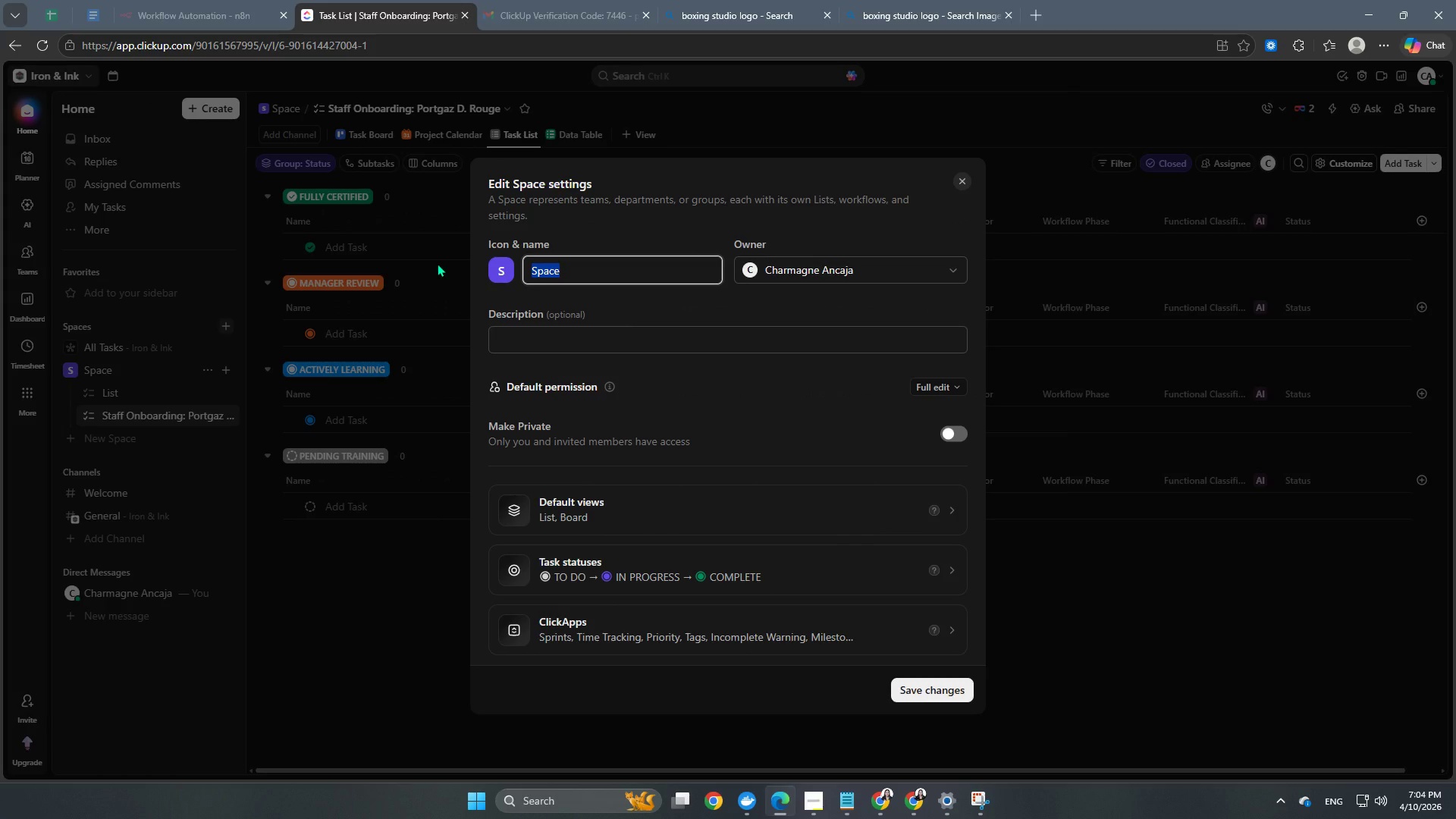 
type(Gym Ope)
 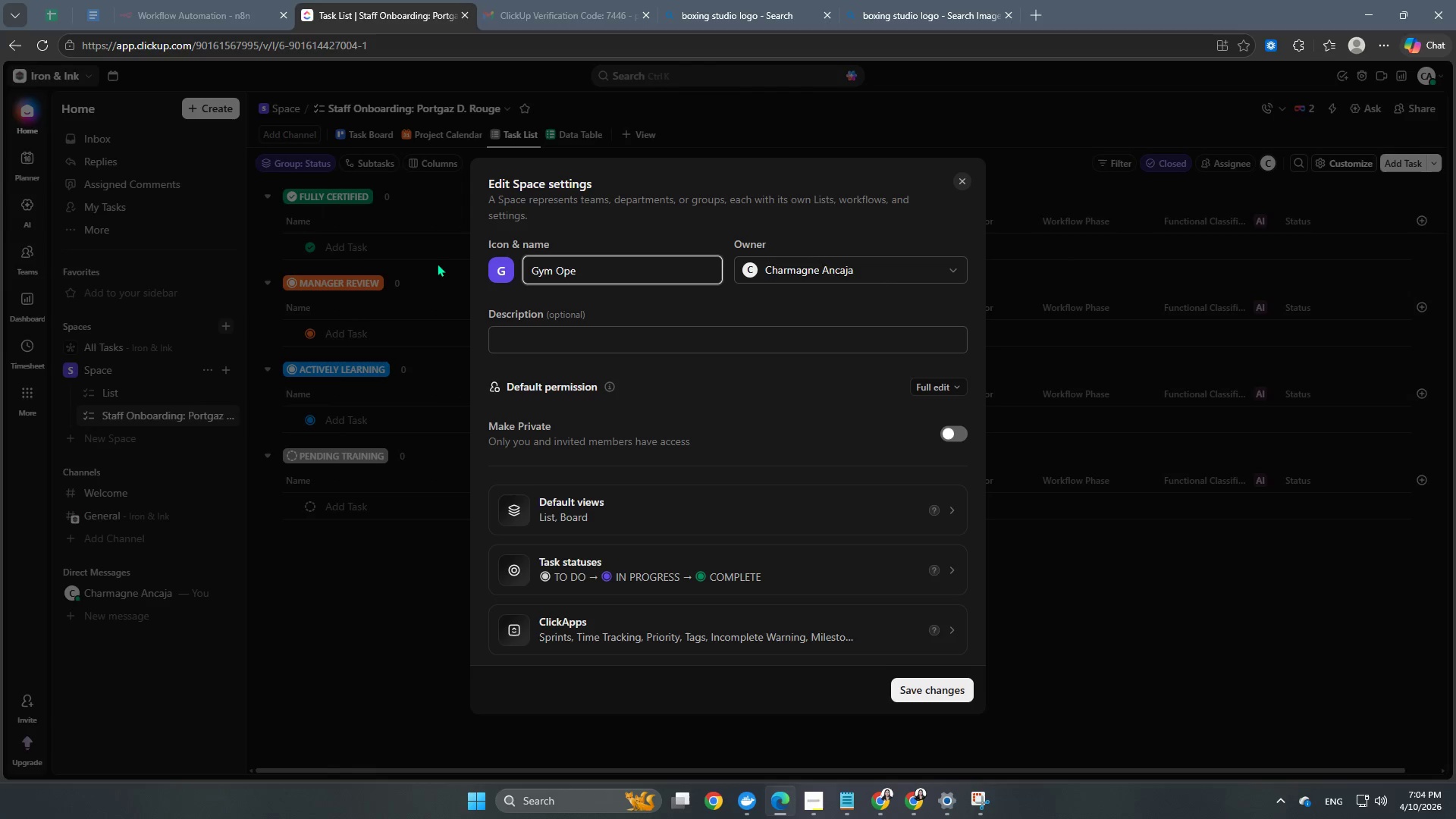 
left_click([816, 810])